 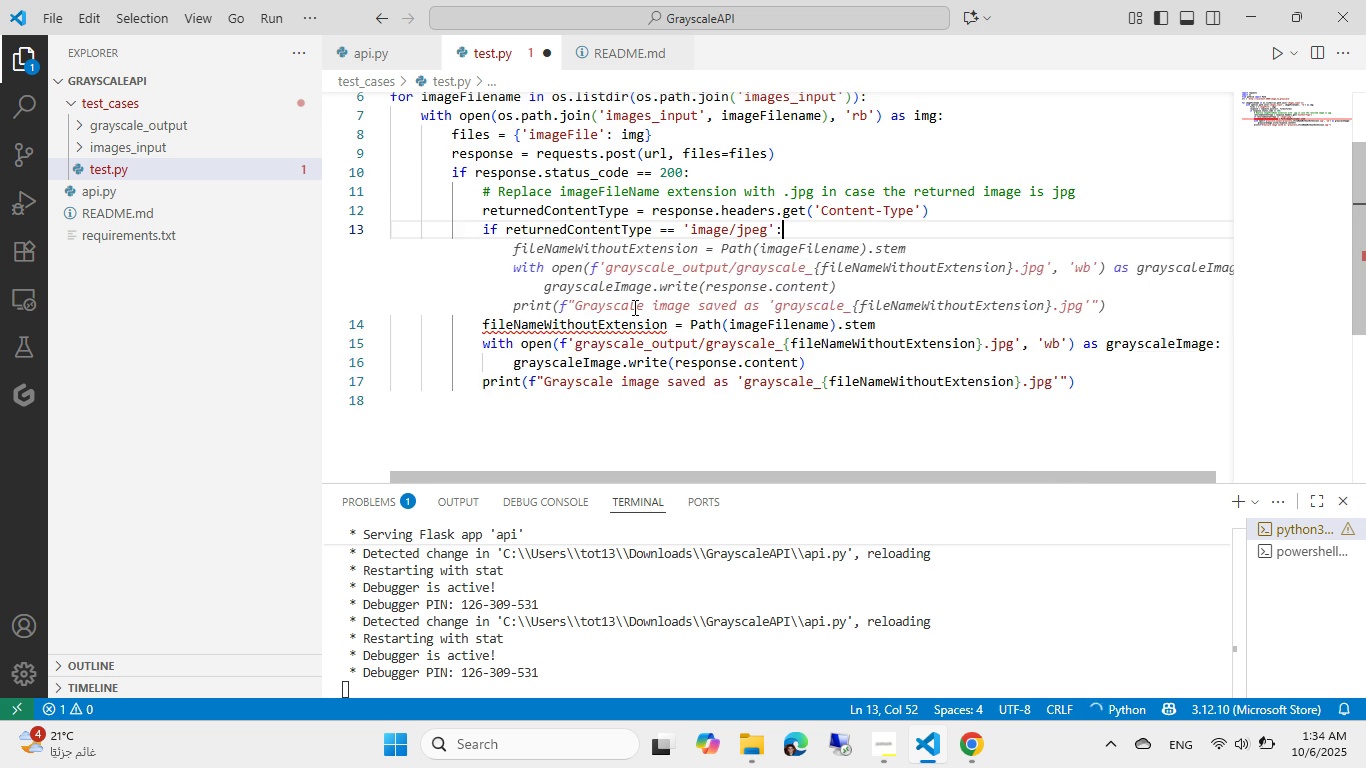 
key(Escape)
 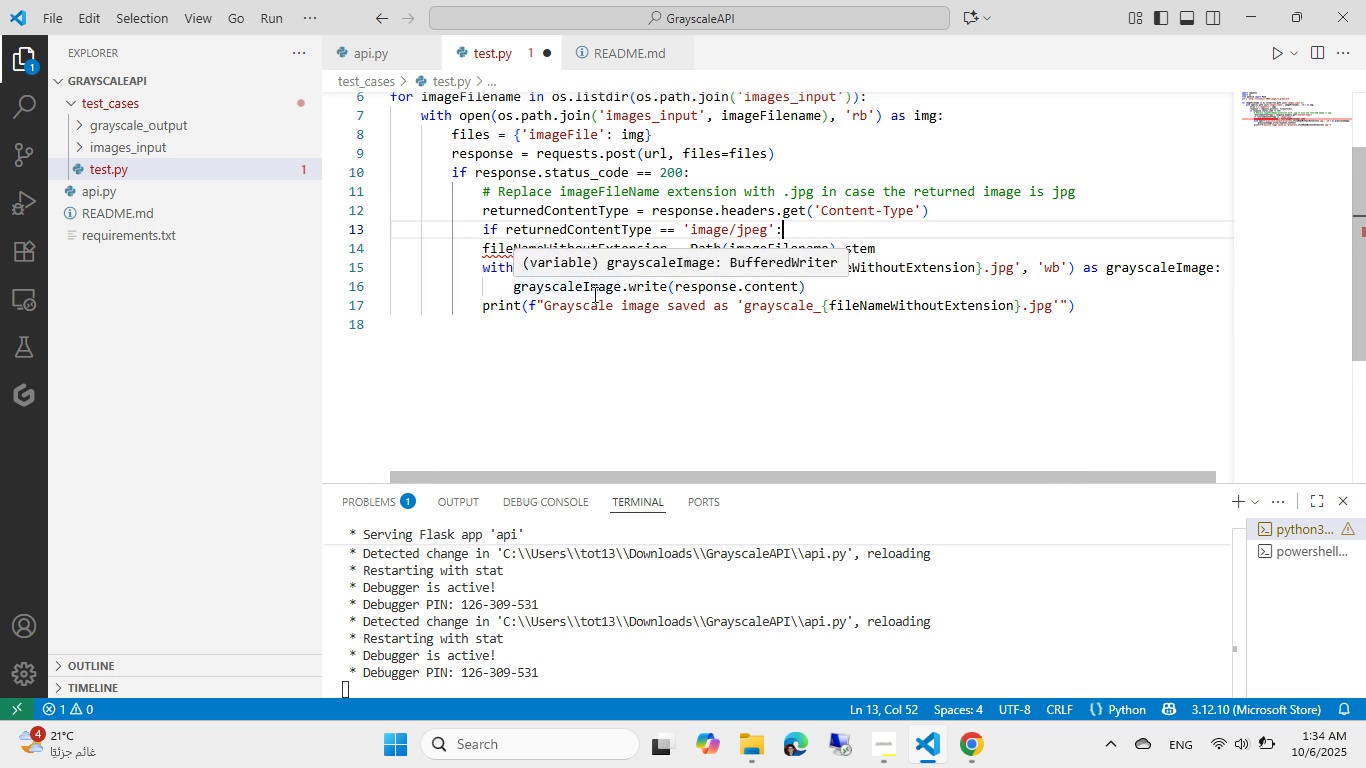 
key(ArrowDown)
 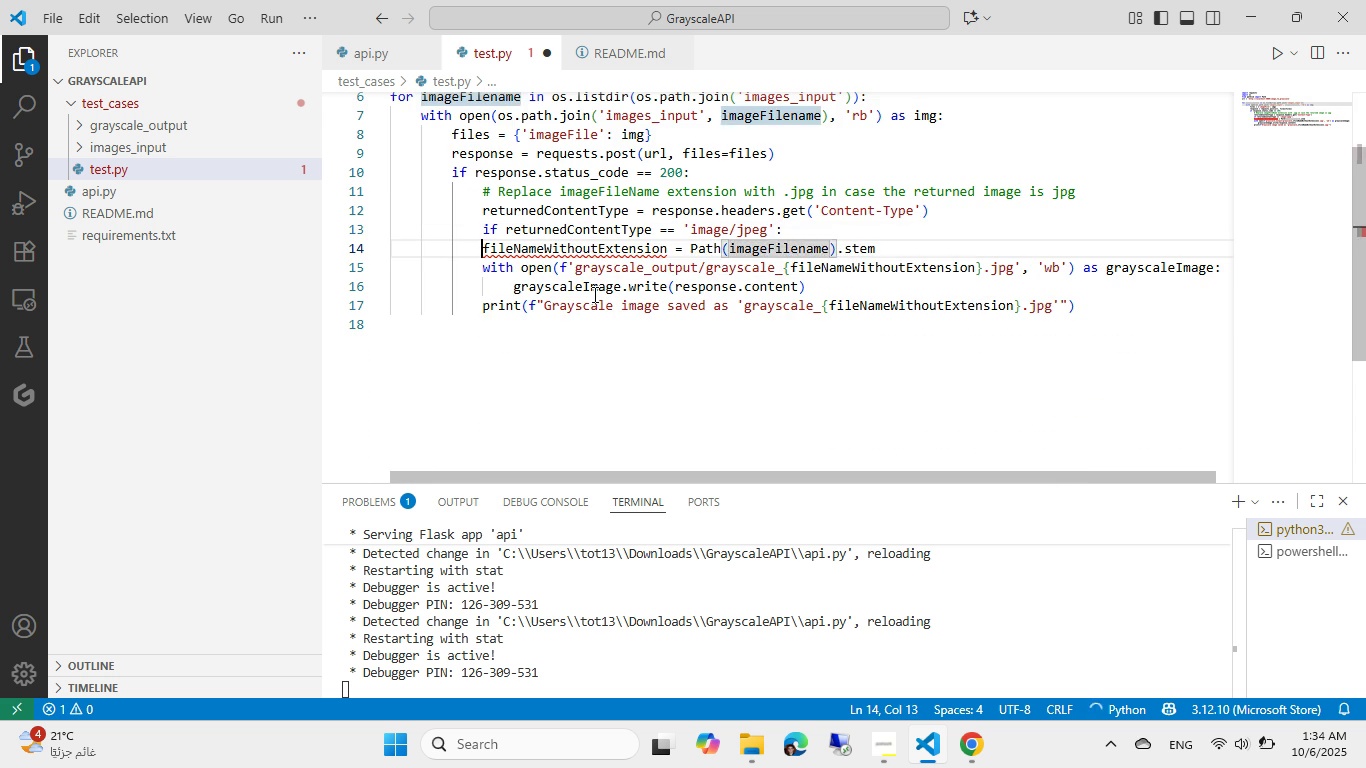 
key(Home)
 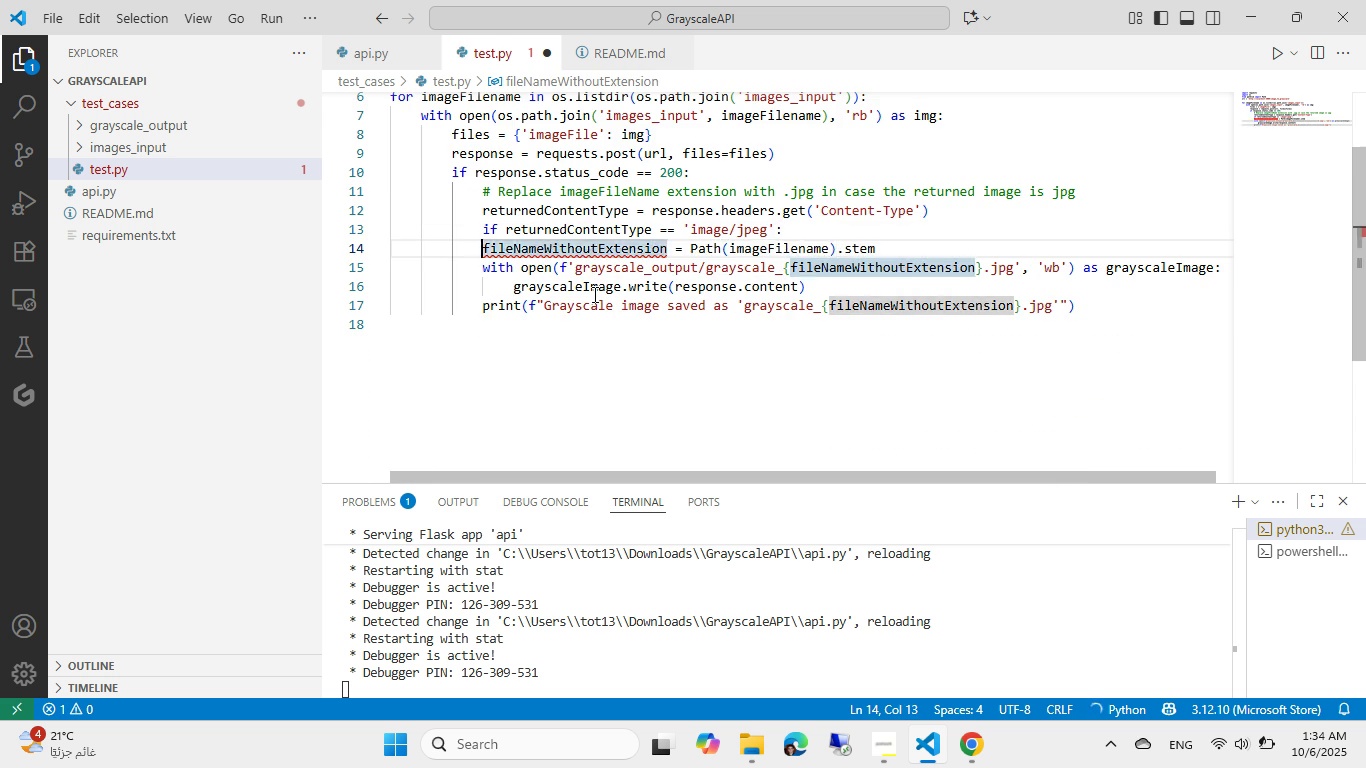 
key(Tab)
 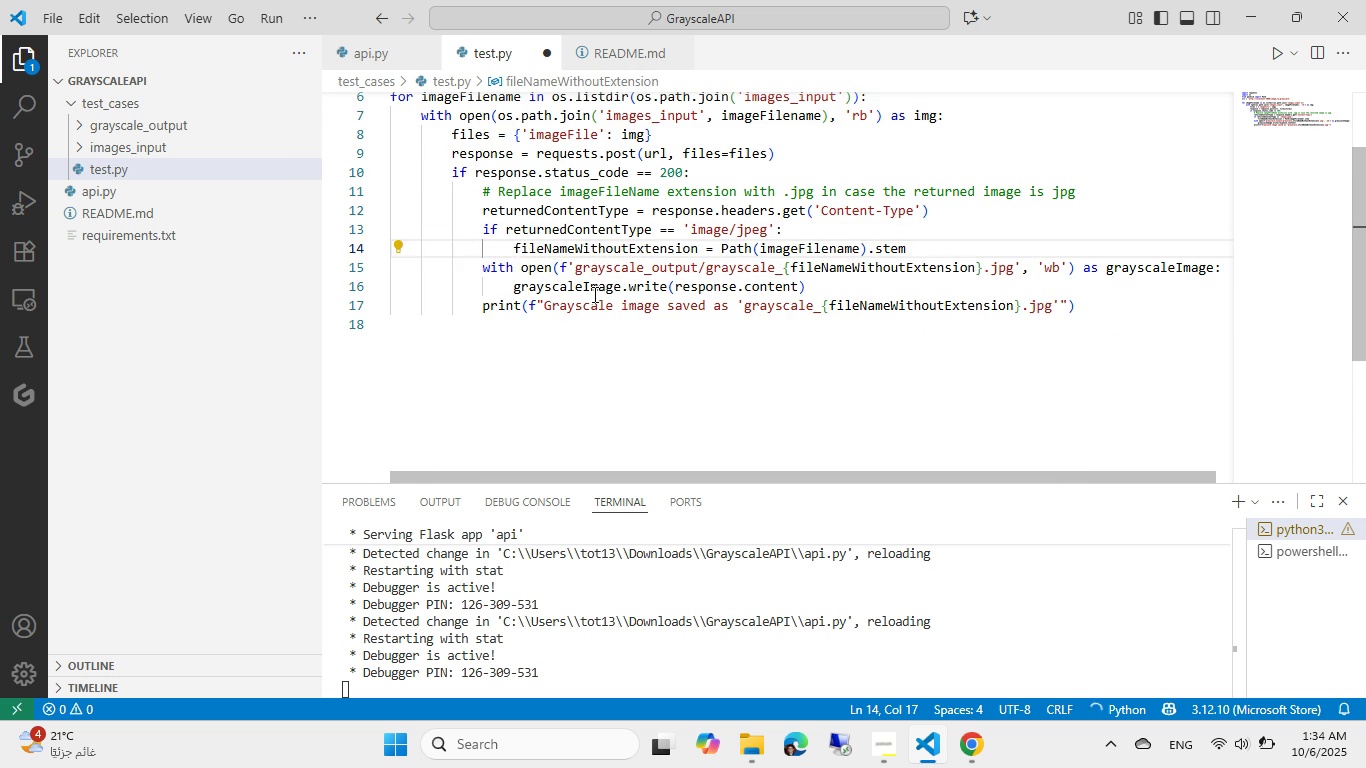 
scroll: coordinate [593, 294], scroll_direction: up, amount: 1.0
 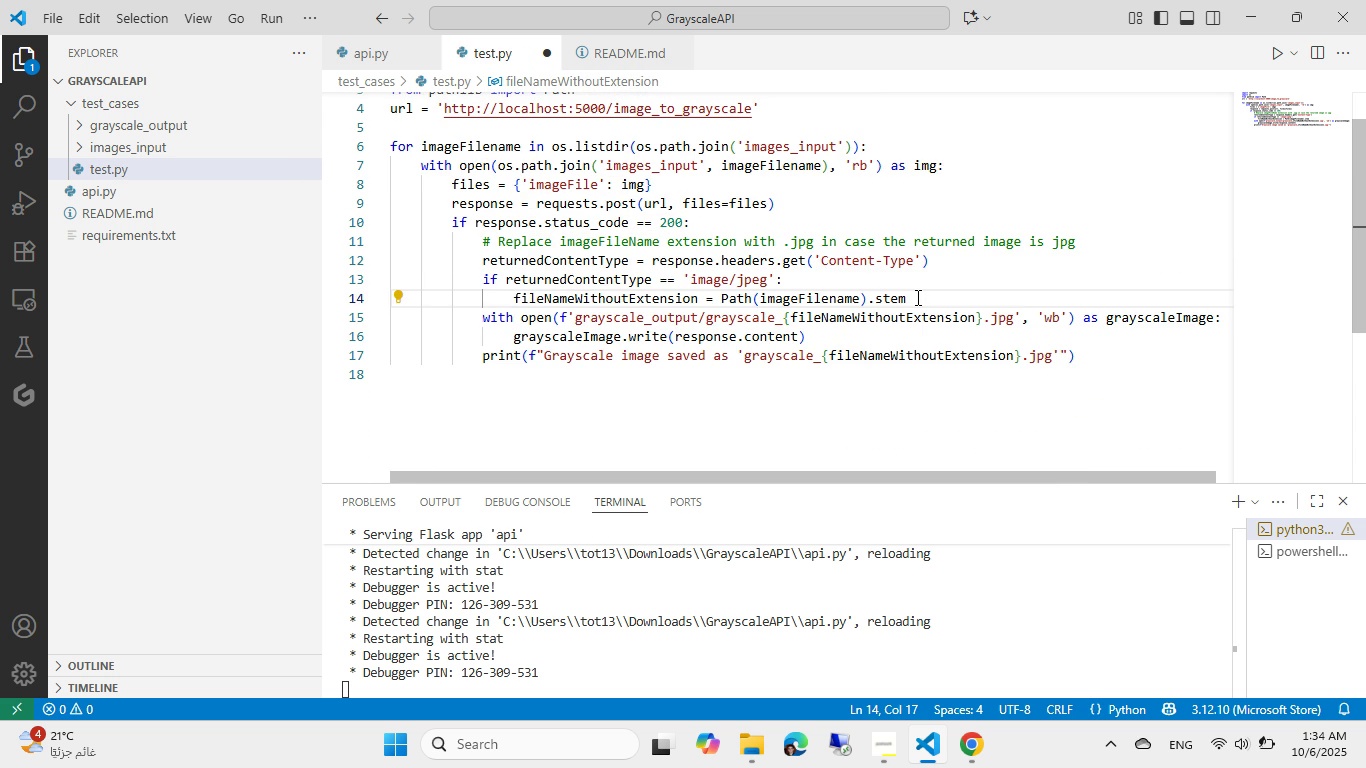 
left_click([916, 297])
 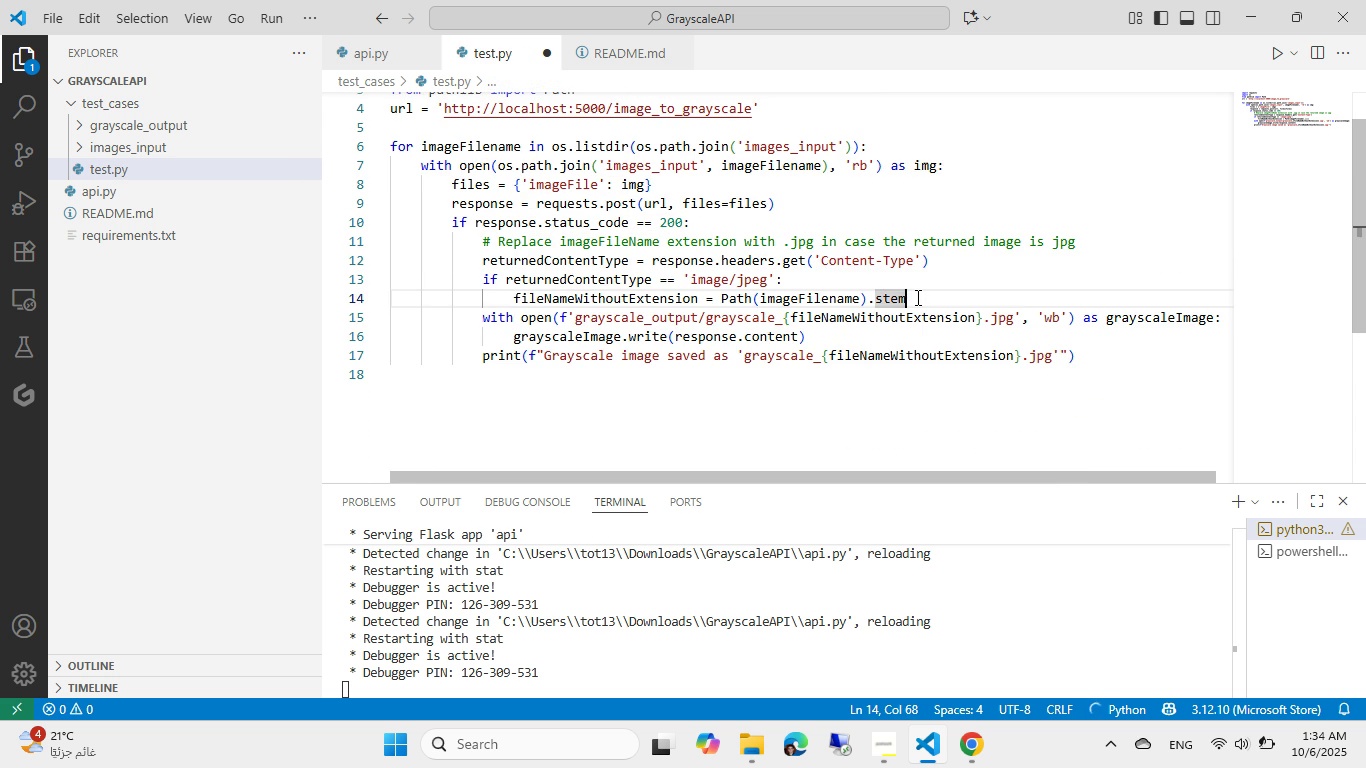 
key(NumpadEnter)
 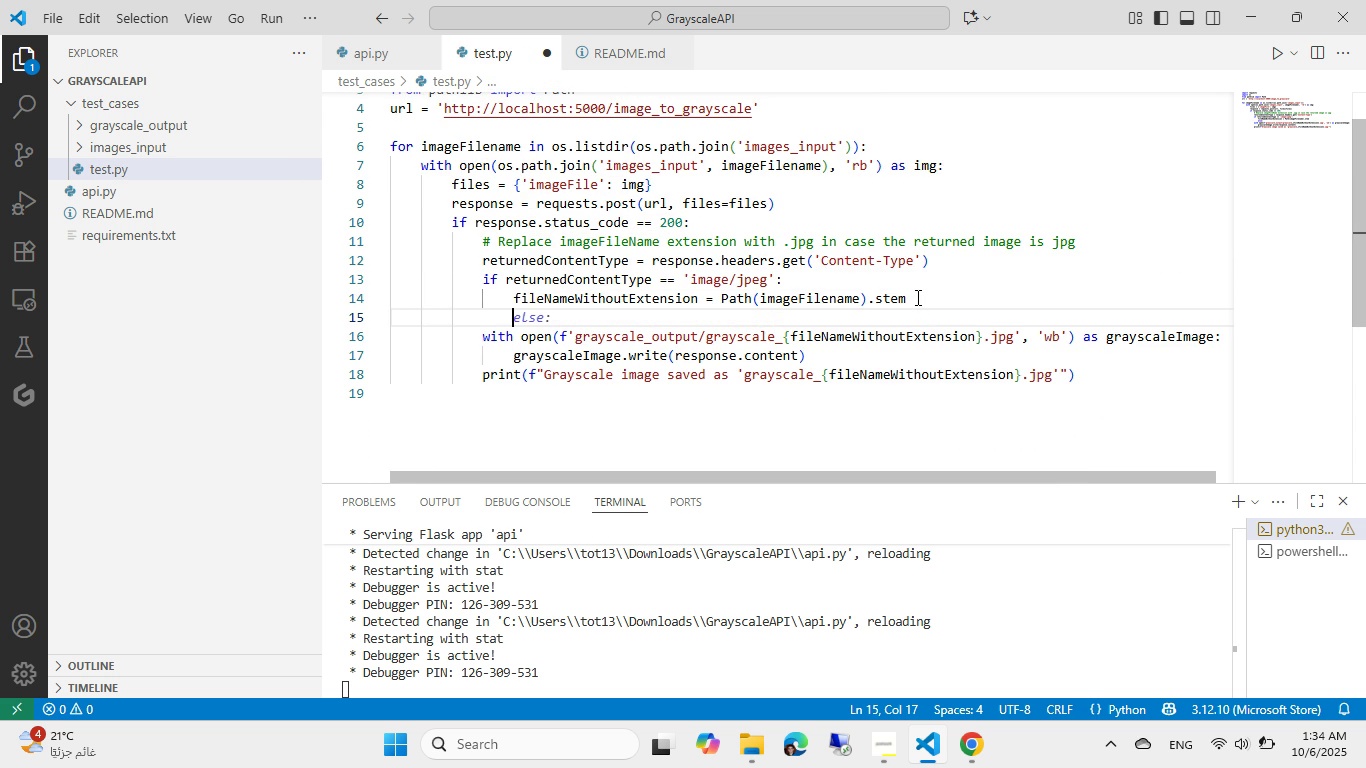 
type(saveFleNAMe  )
key(Tab)
key(Tab)